 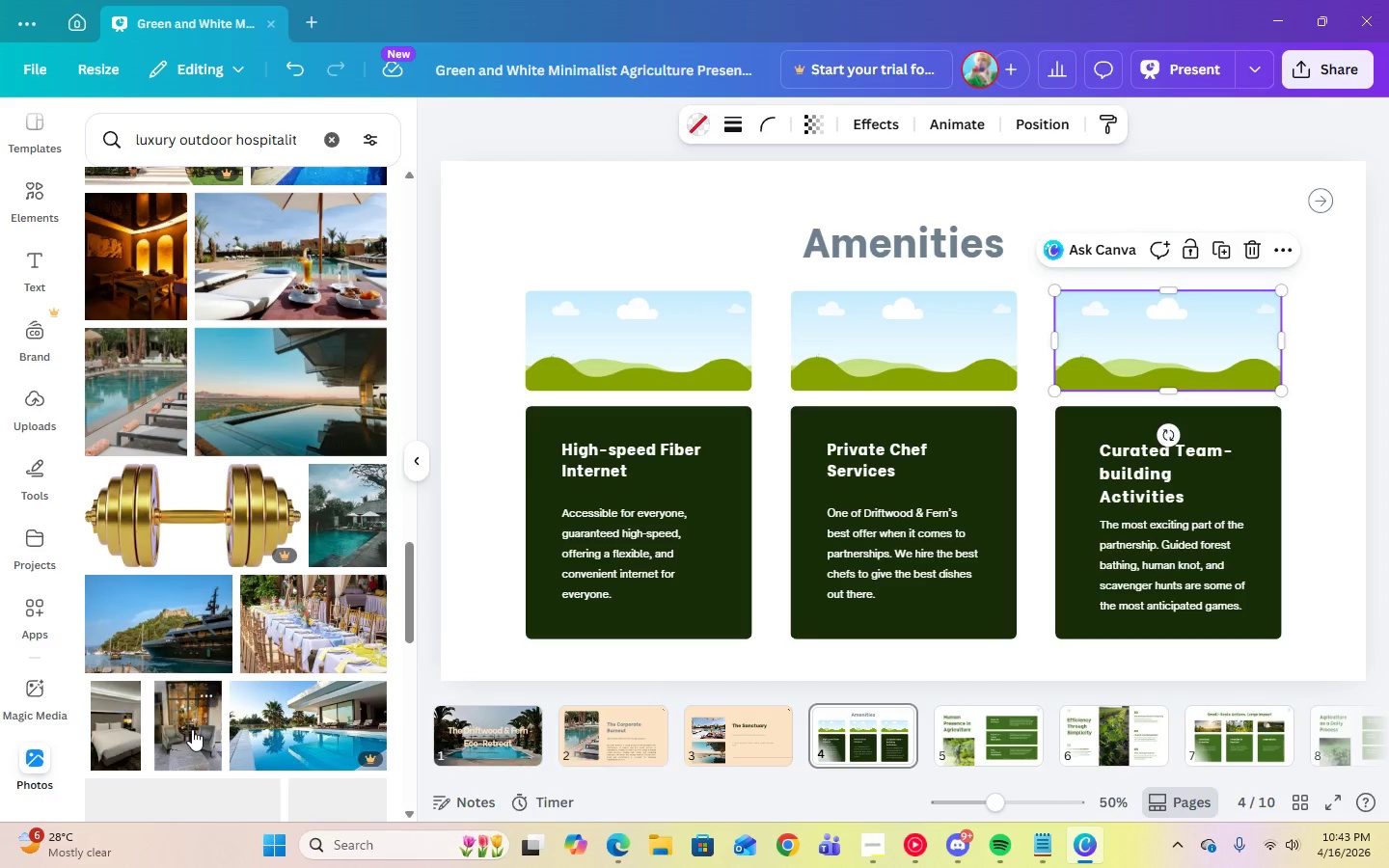 
scroll: coordinate [239, 723], scroll_direction: down, amount: 13.0
 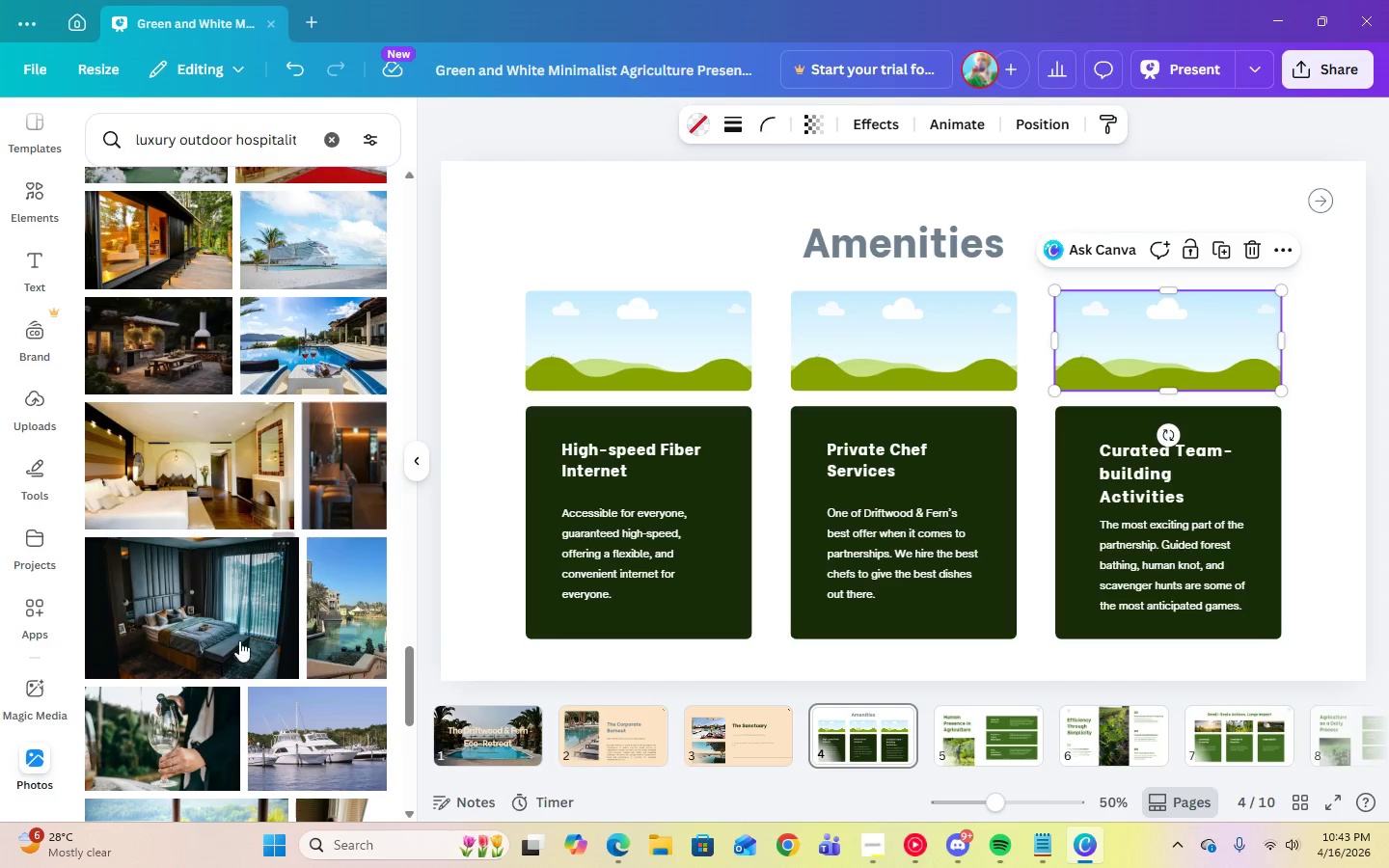 
scroll: coordinate [328, 666], scroll_direction: down, amount: 6.0
 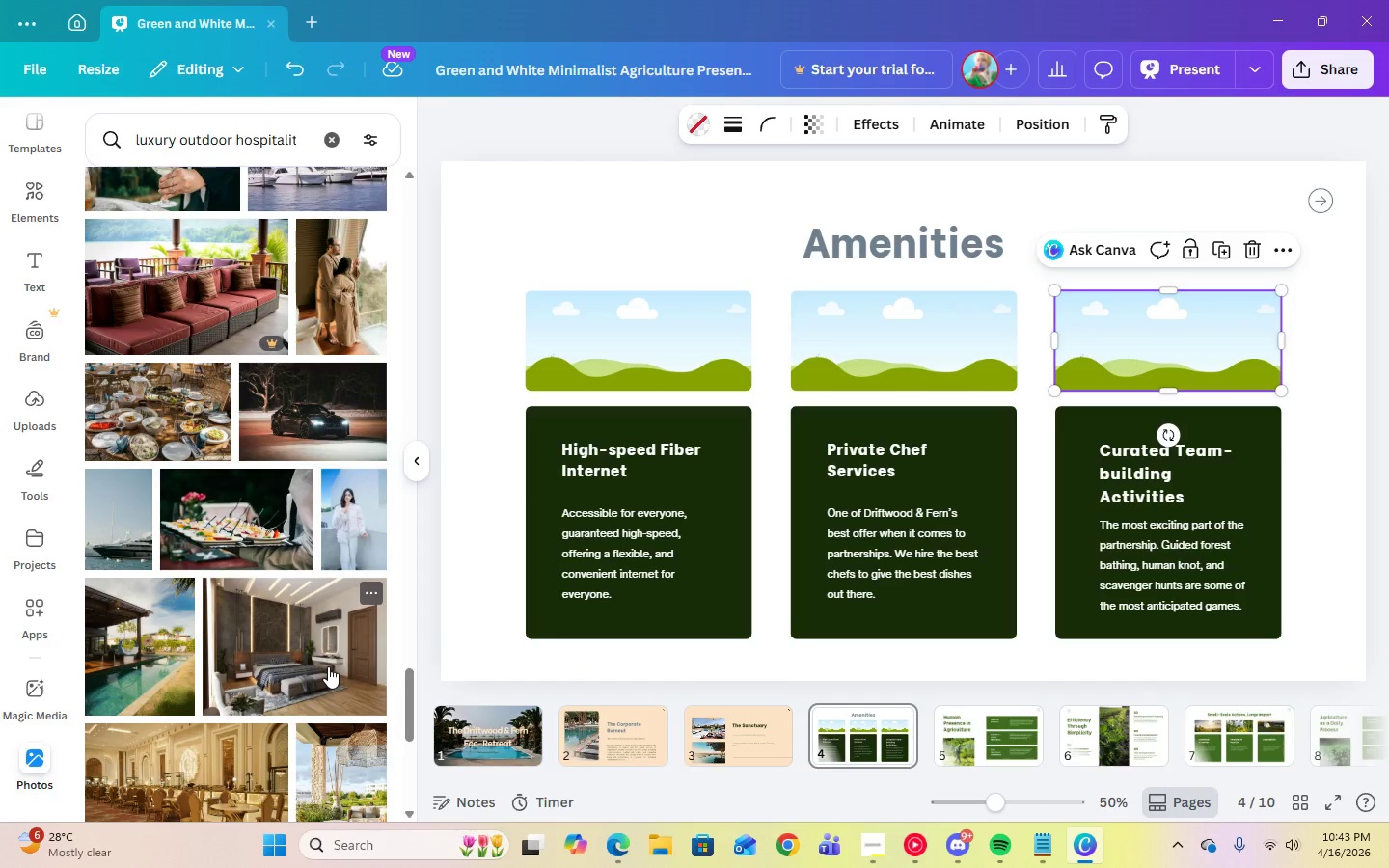 
wait(7.45)
 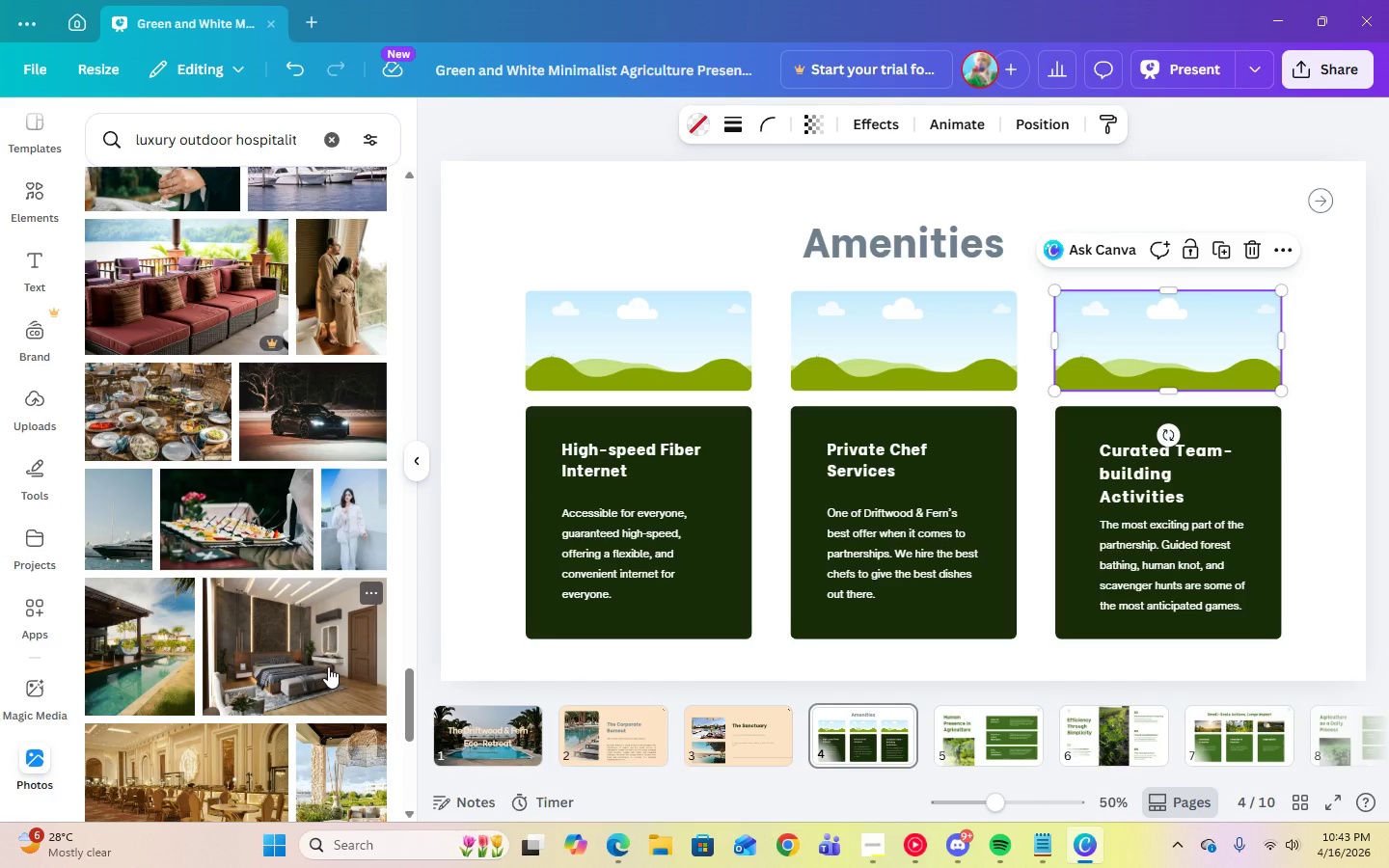 
left_click([259, 555])
 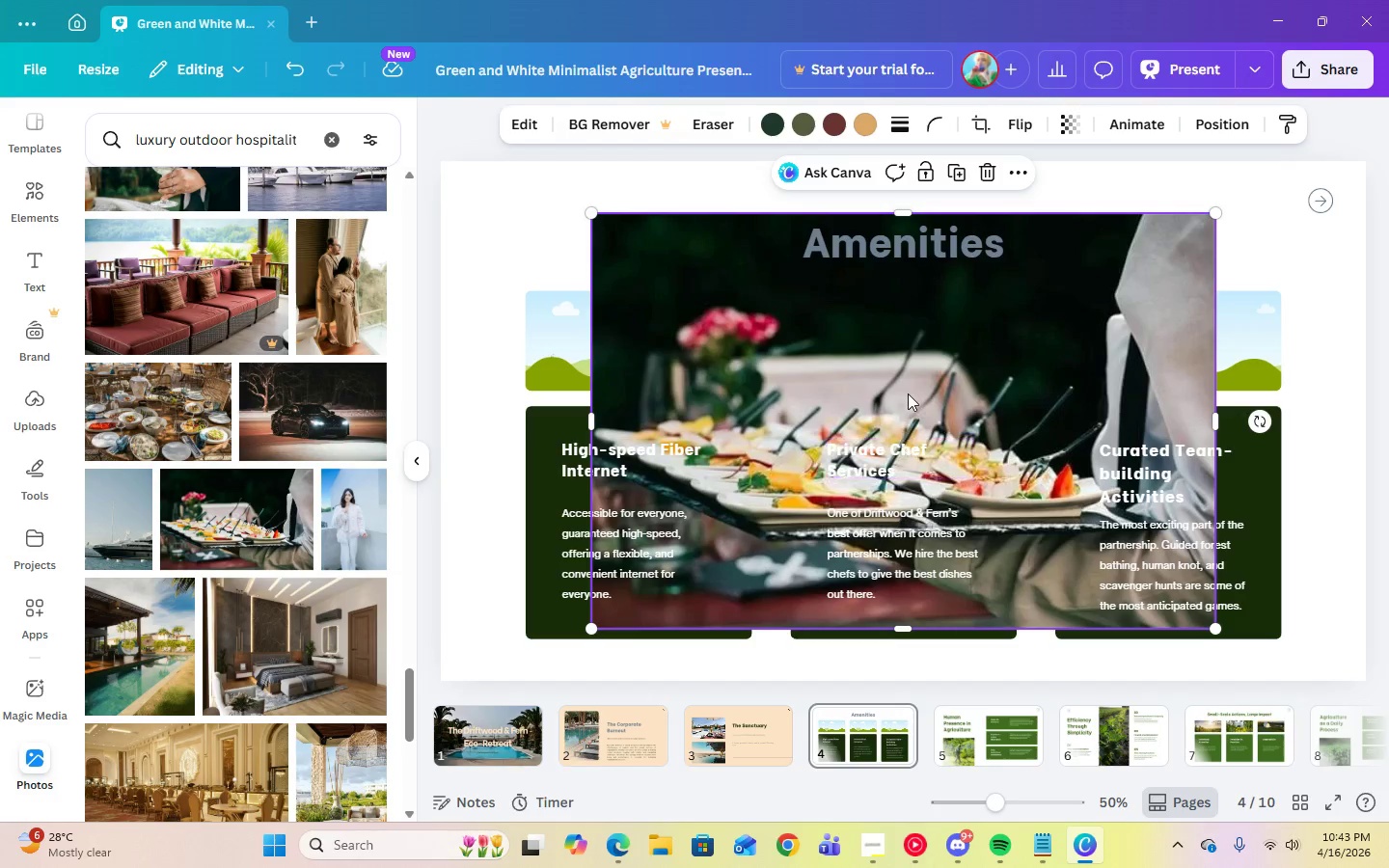 
left_click_drag(start_coordinate=[909, 393], to_coordinate=[912, 381])
 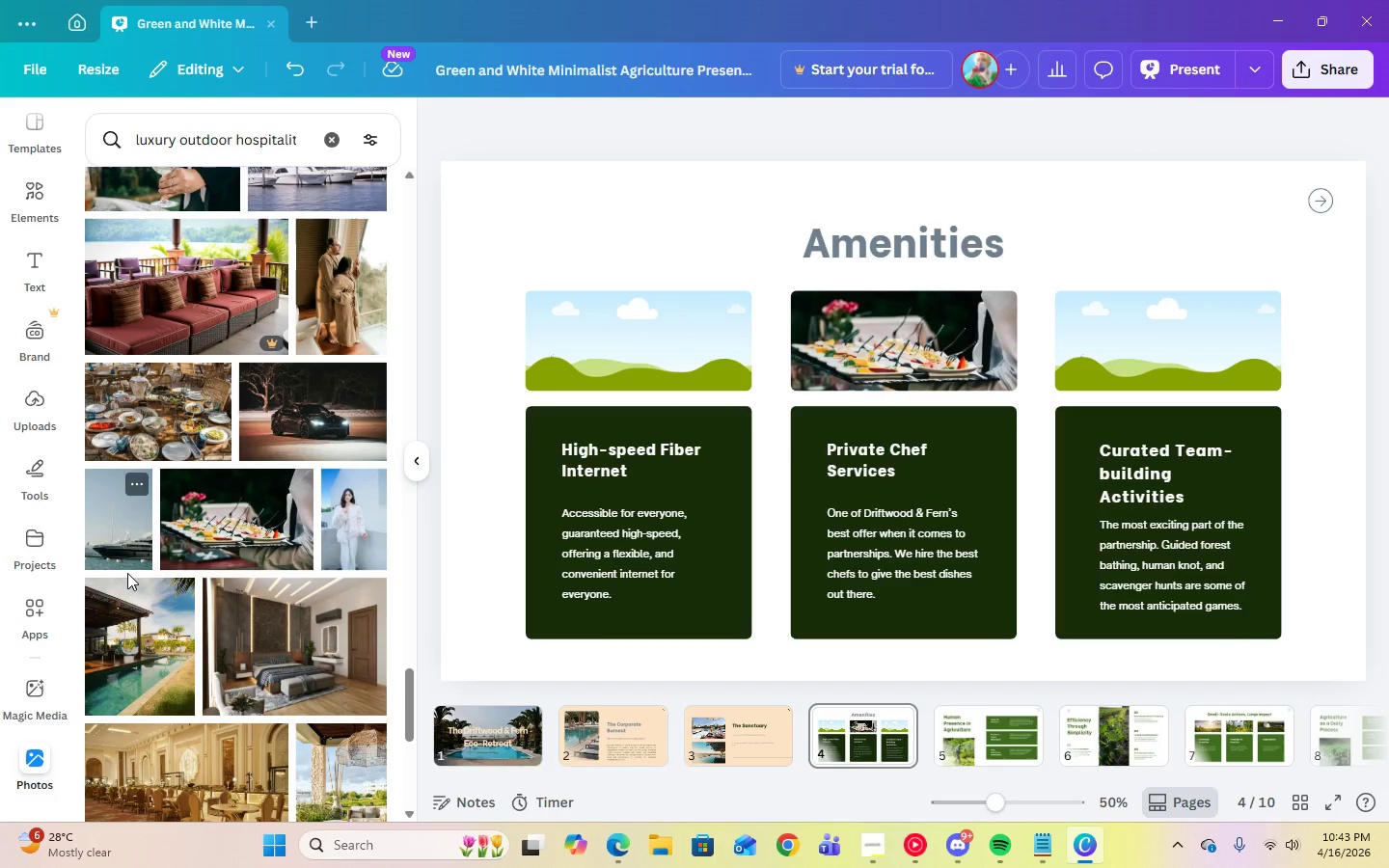 
scroll: coordinate [147, 593], scroll_direction: down, amount: 3.0
 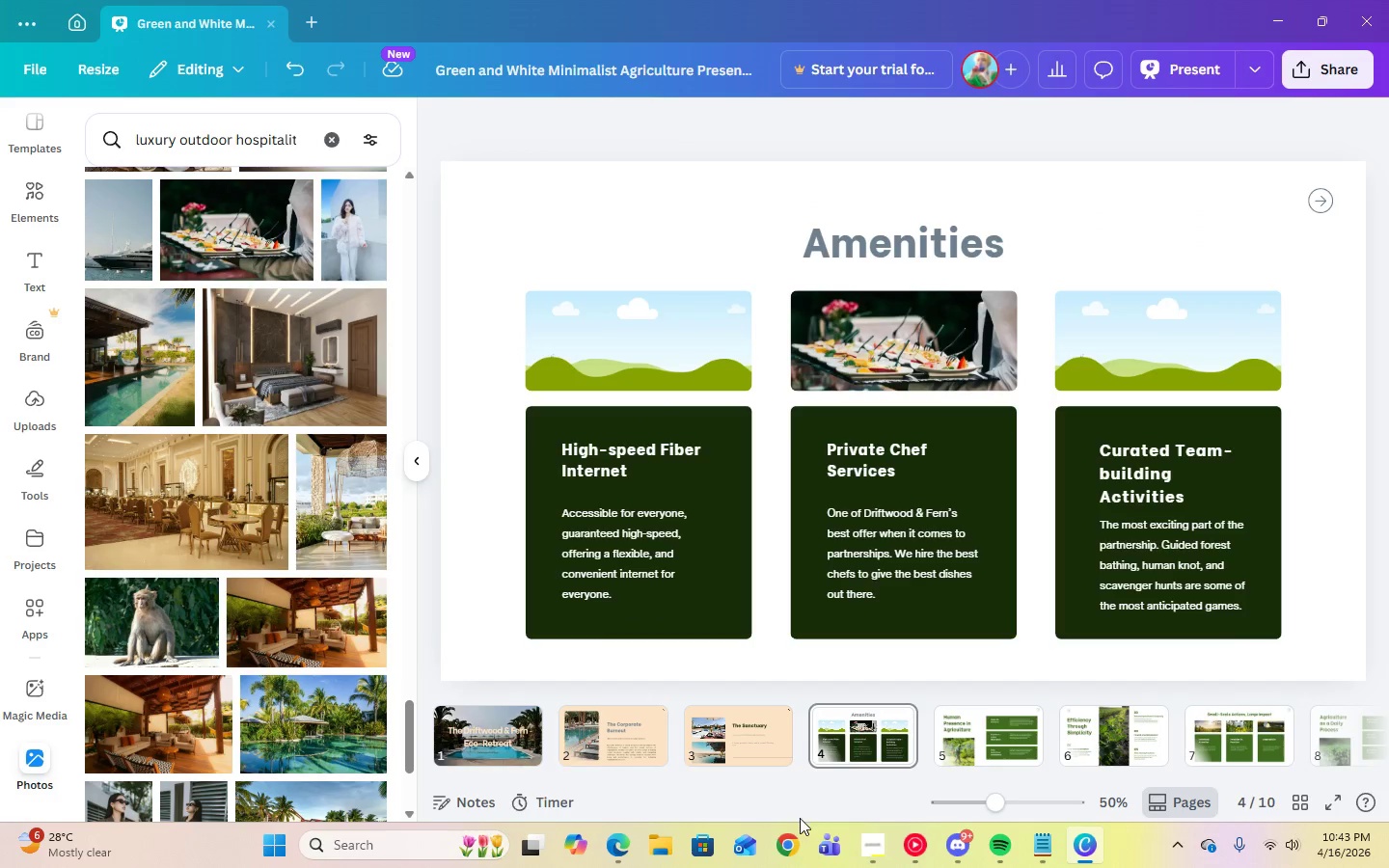 
left_click([917, 854])
 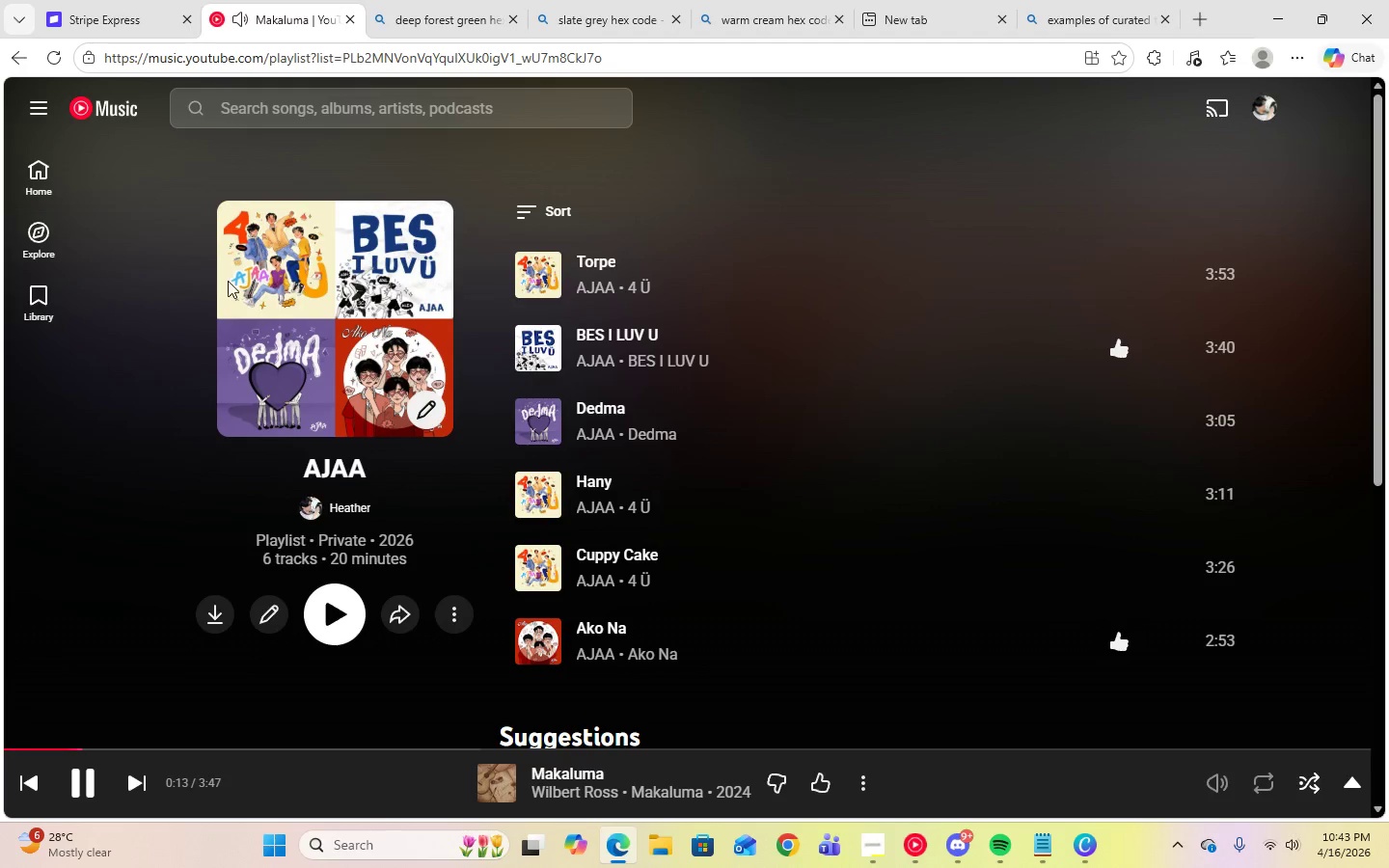 
left_click([38, 197])
 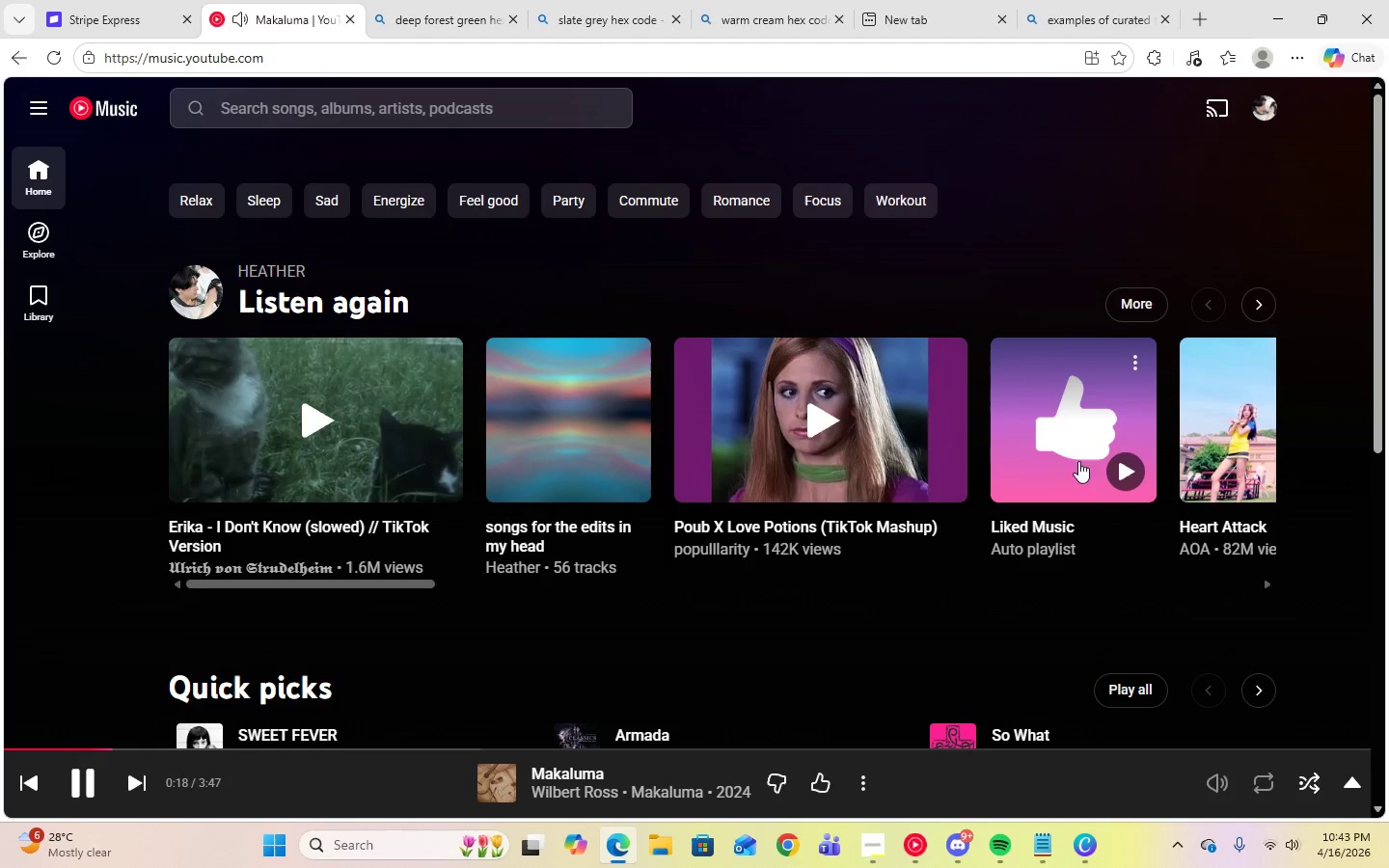 
wait(5.19)
 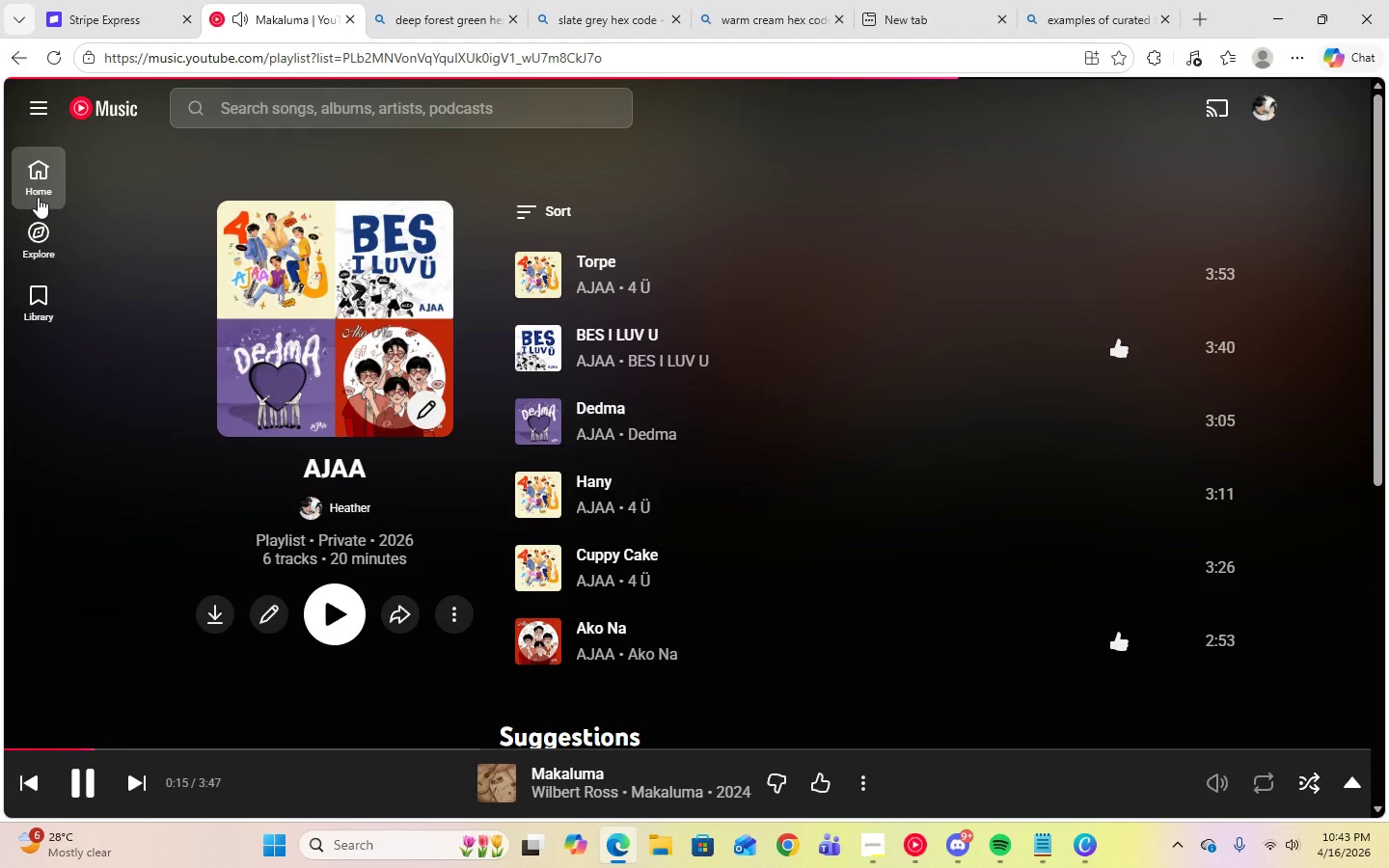 
left_click_drag(start_coordinate=[403, 586], to_coordinate=[305, 586])
 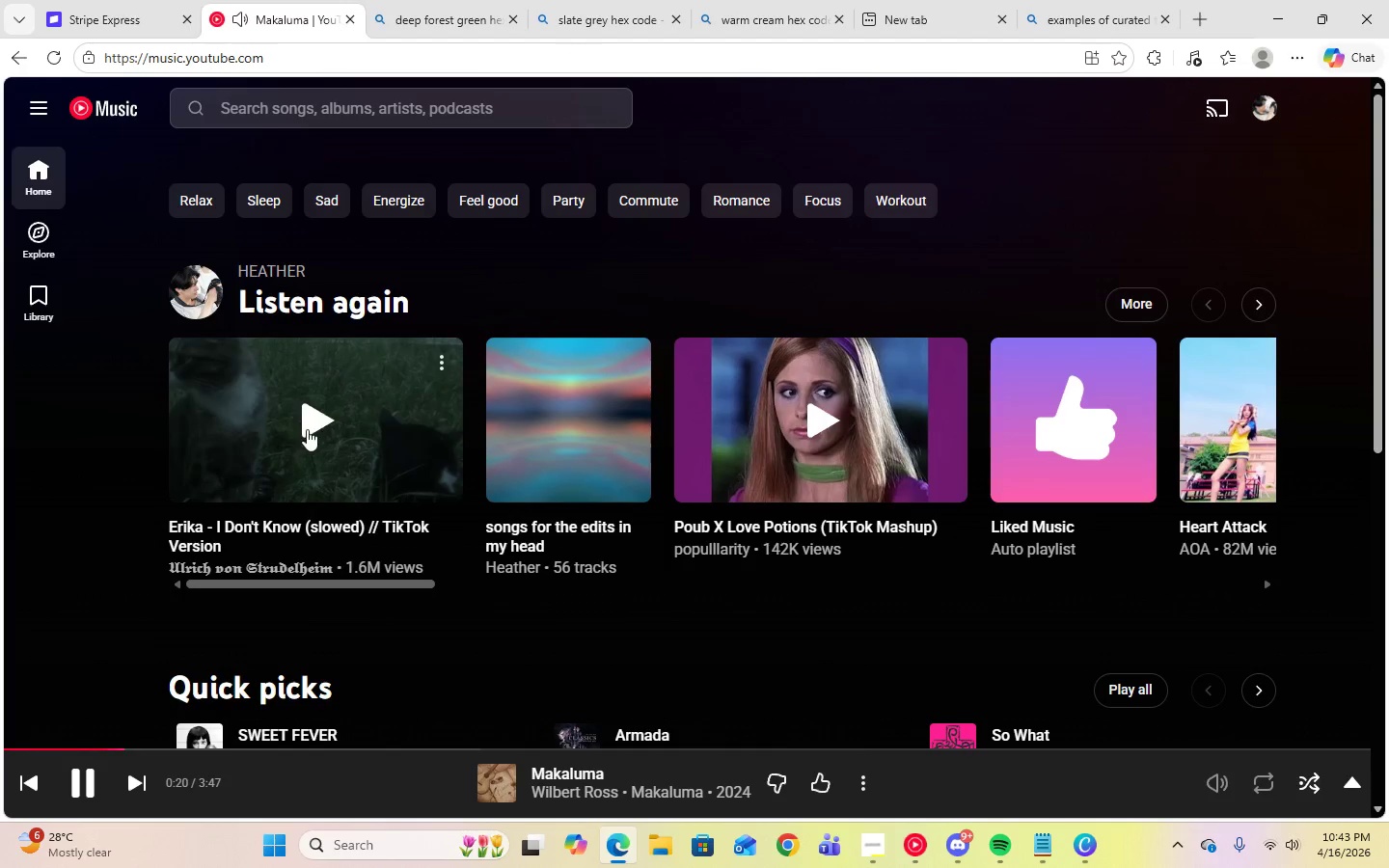 
left_click([307, 427])